 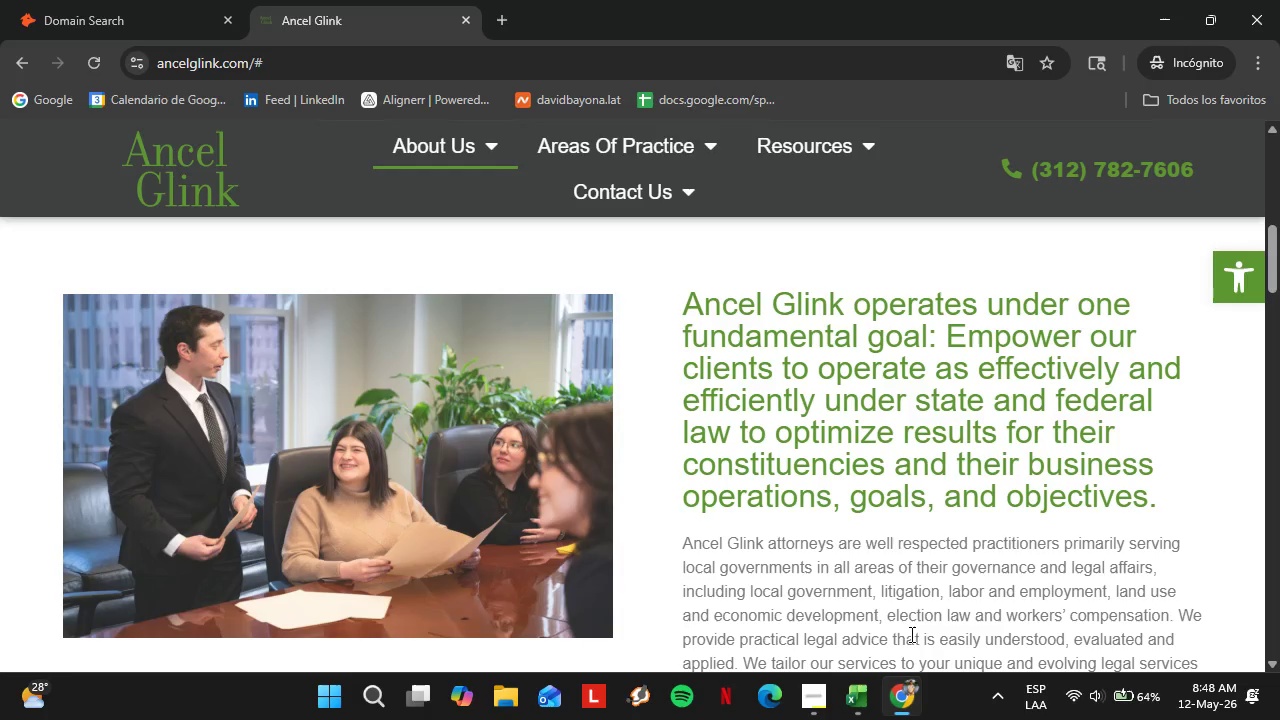 
scroll: coordinate [892, 430], scroll_direction: down, amount: 3.0
 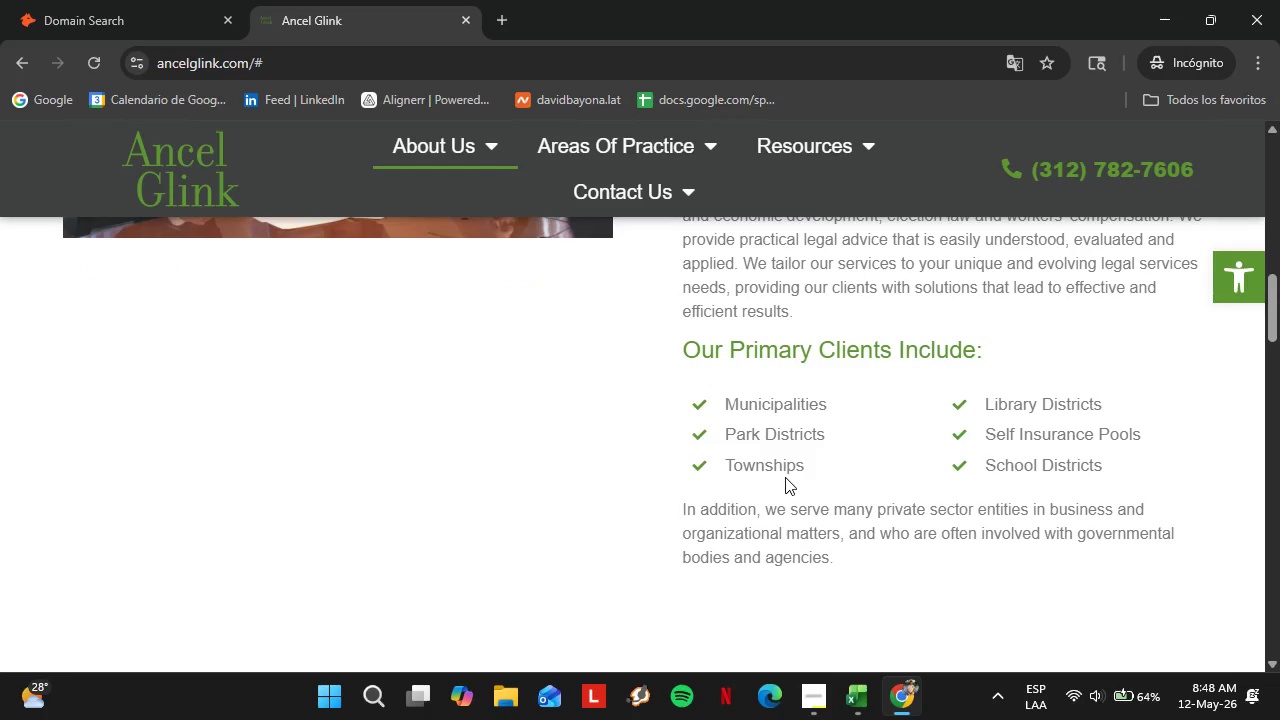 
scroll: coordinate [785, 477], scroll_direction: up, amount: 2.0
 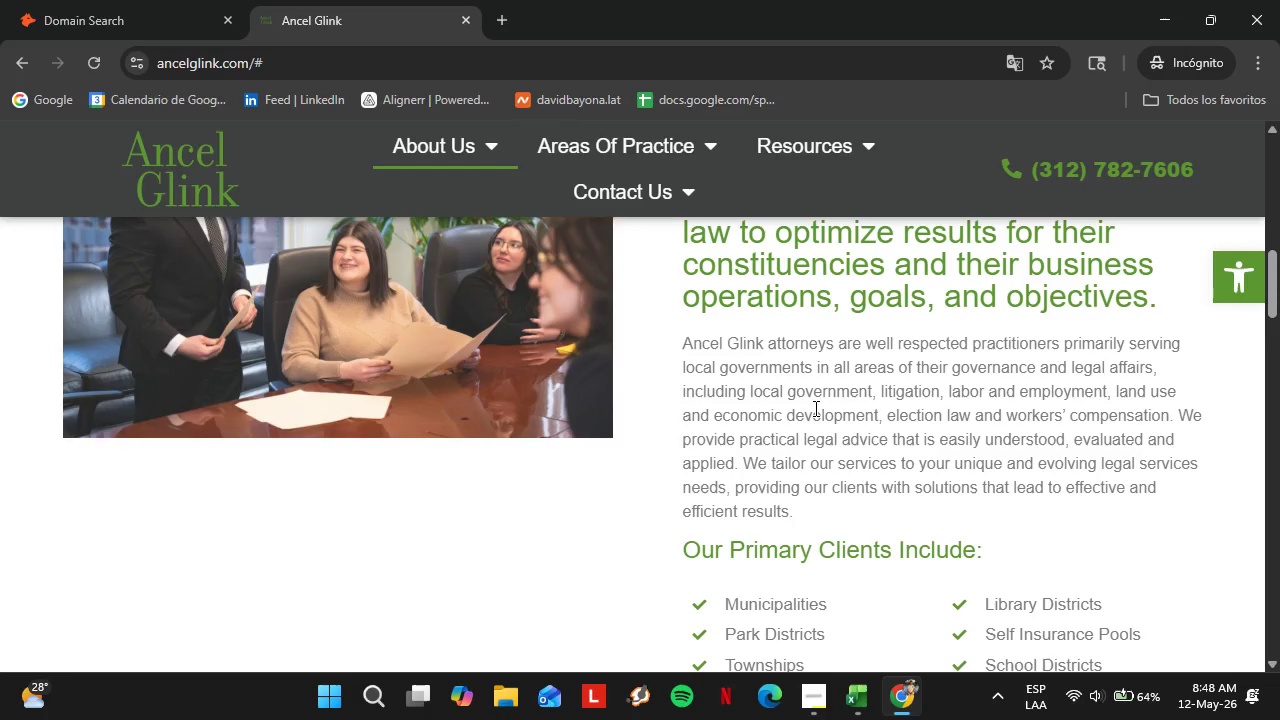 
wait(30.63)
 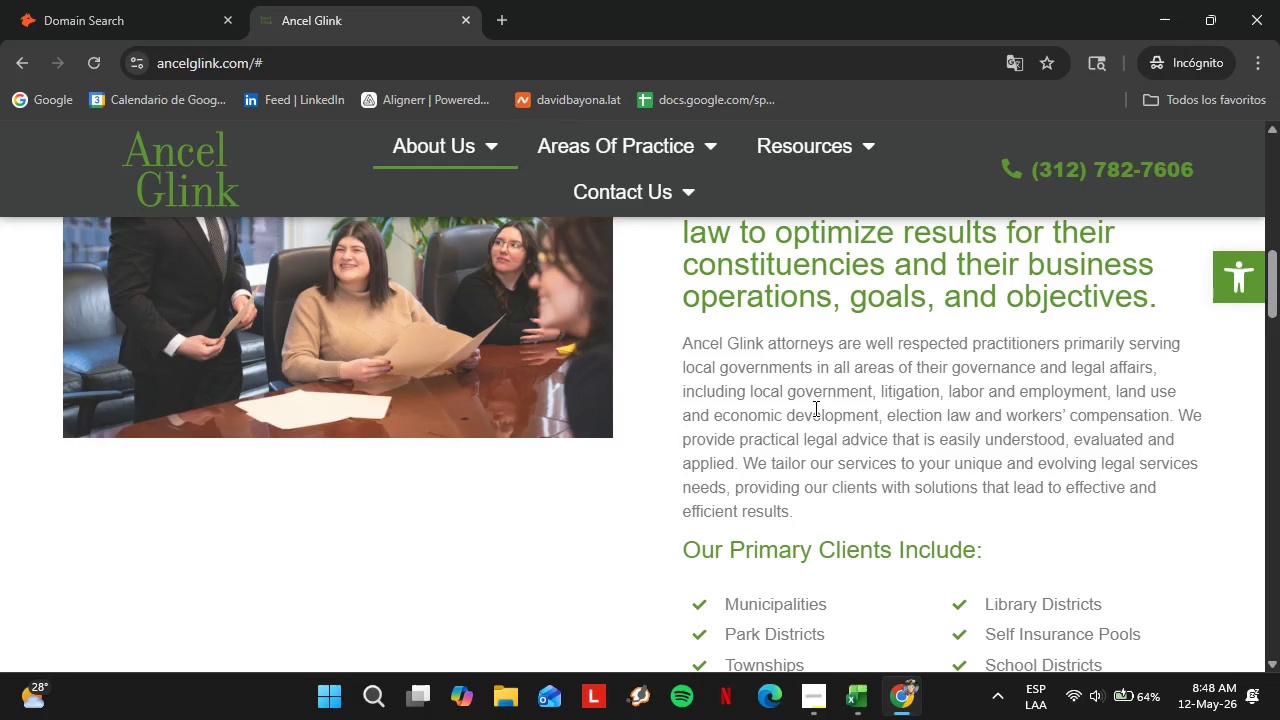 
scroll: coordinate [443, 519], scroll_direction: down, amount: 12.0
 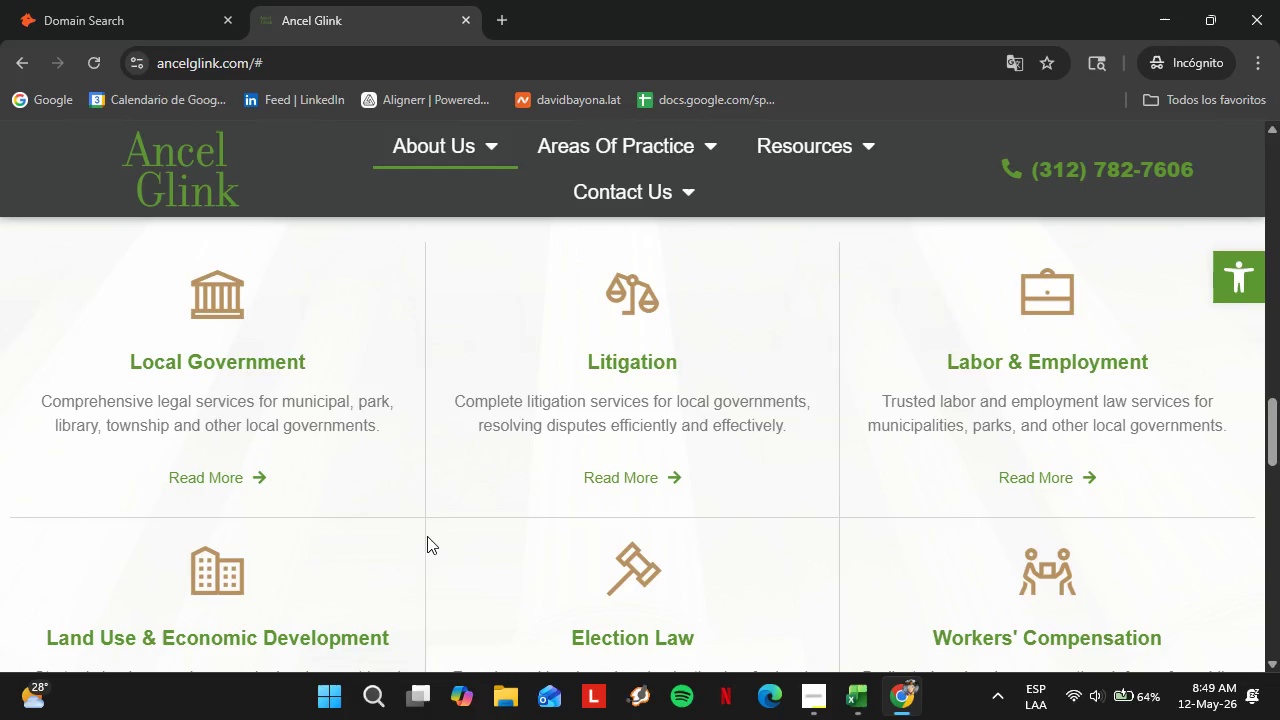 
scroll: coordinate [427, 536], scroll_direction: down, amount: 1.0
 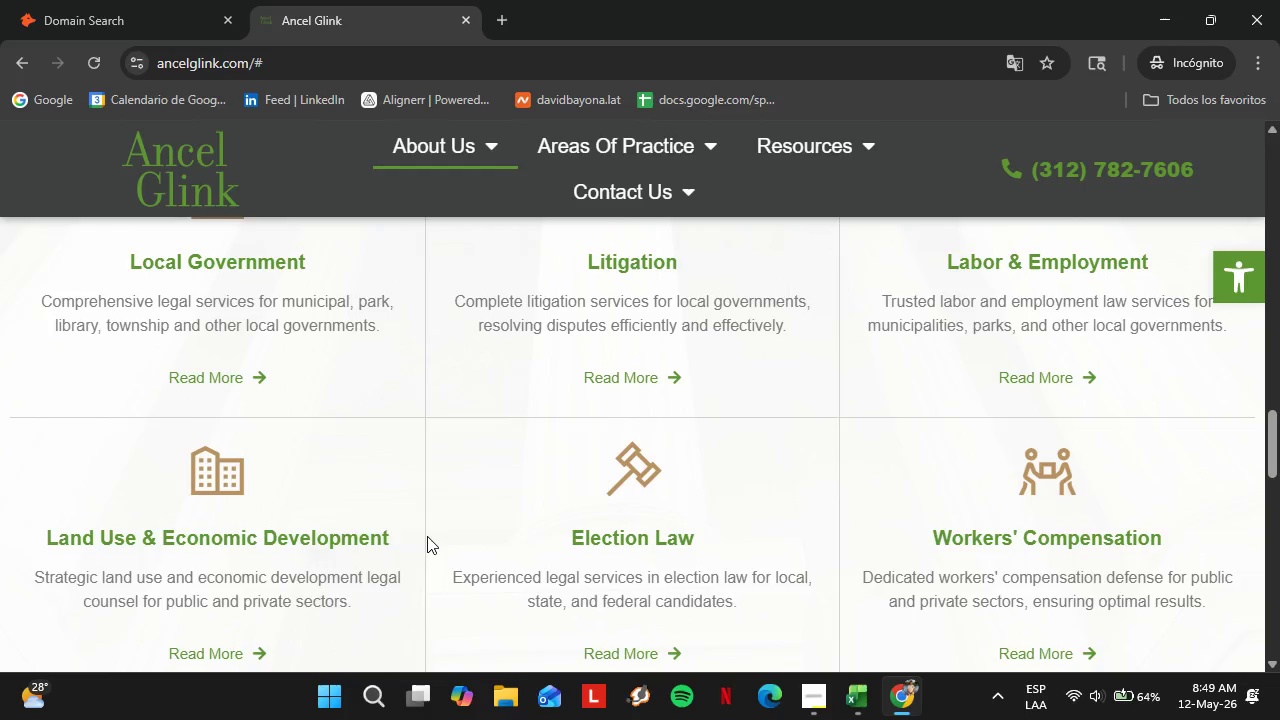 
scroll: coordinate [427, 536], scroll_direction: up, amount: 2.0
 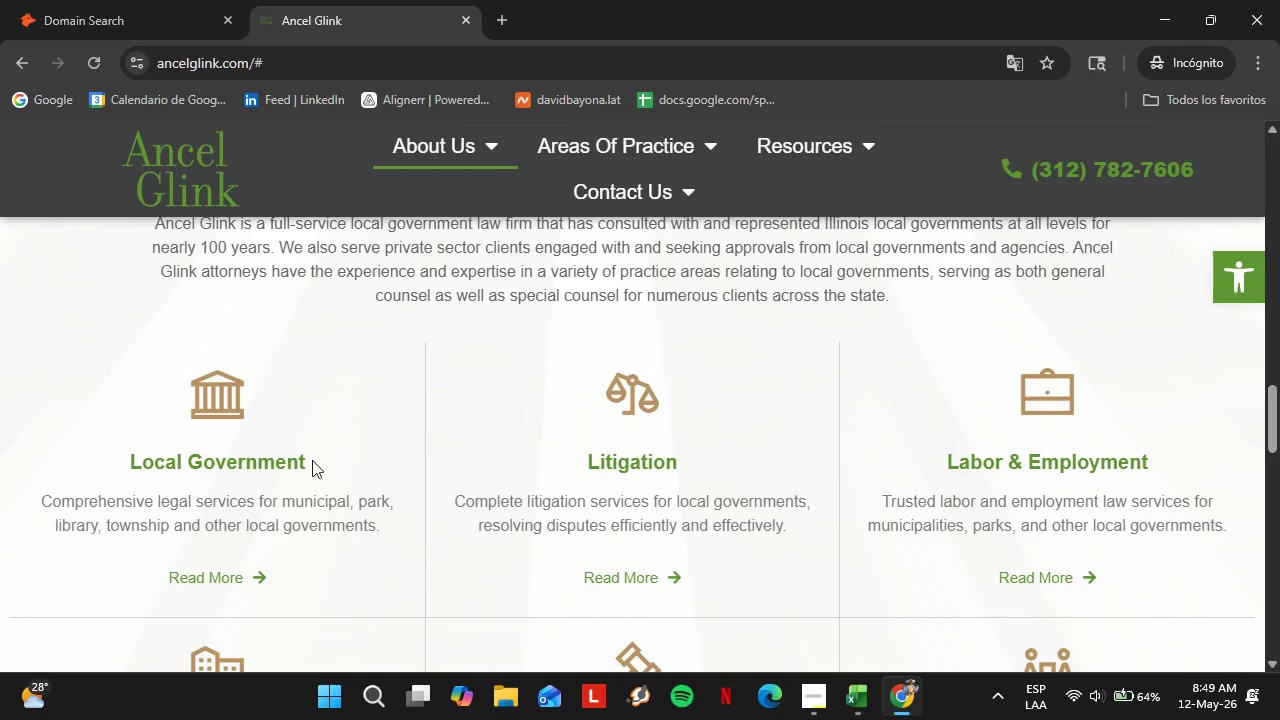 
wait(8.74)
 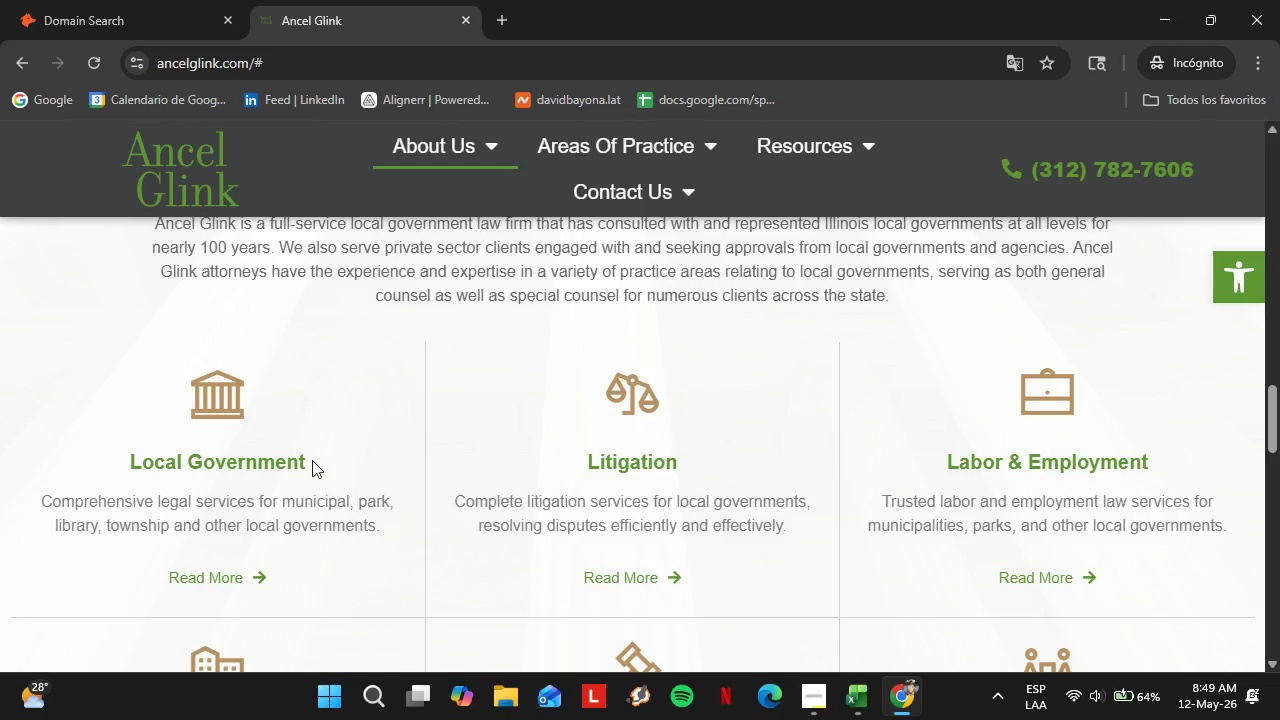 
left_click([51, 0])
 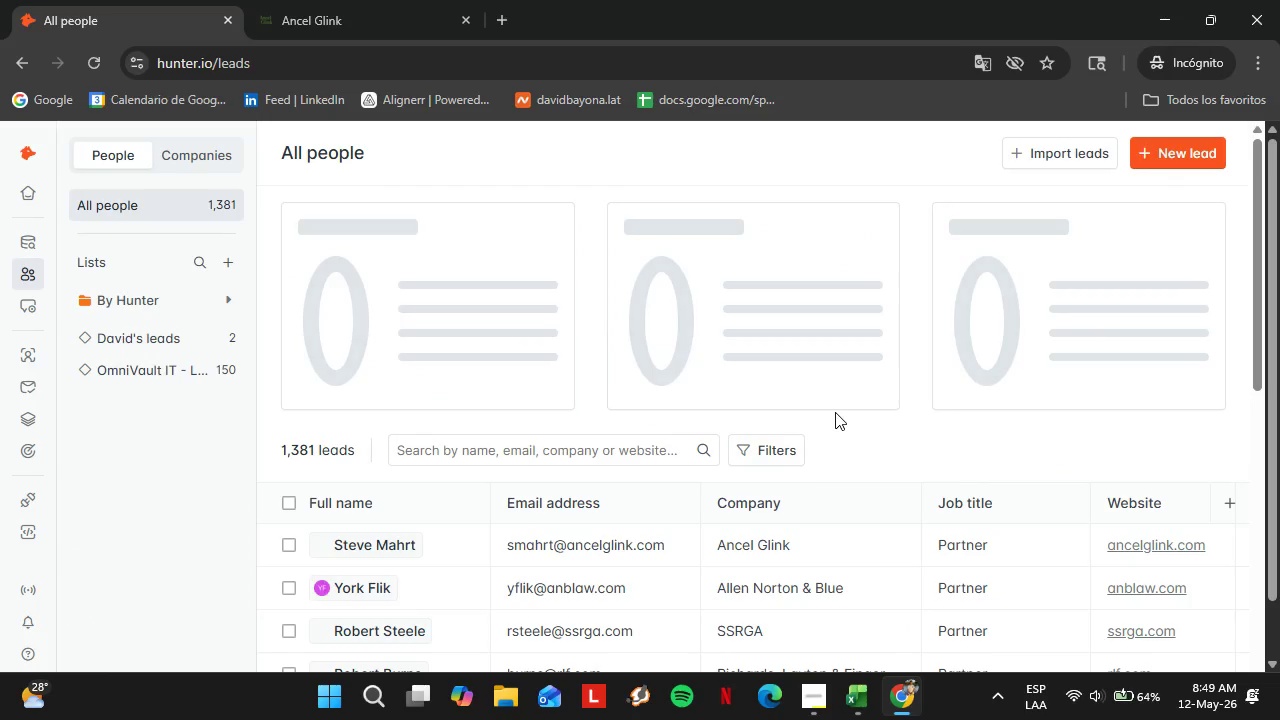 
wait(10.53)
 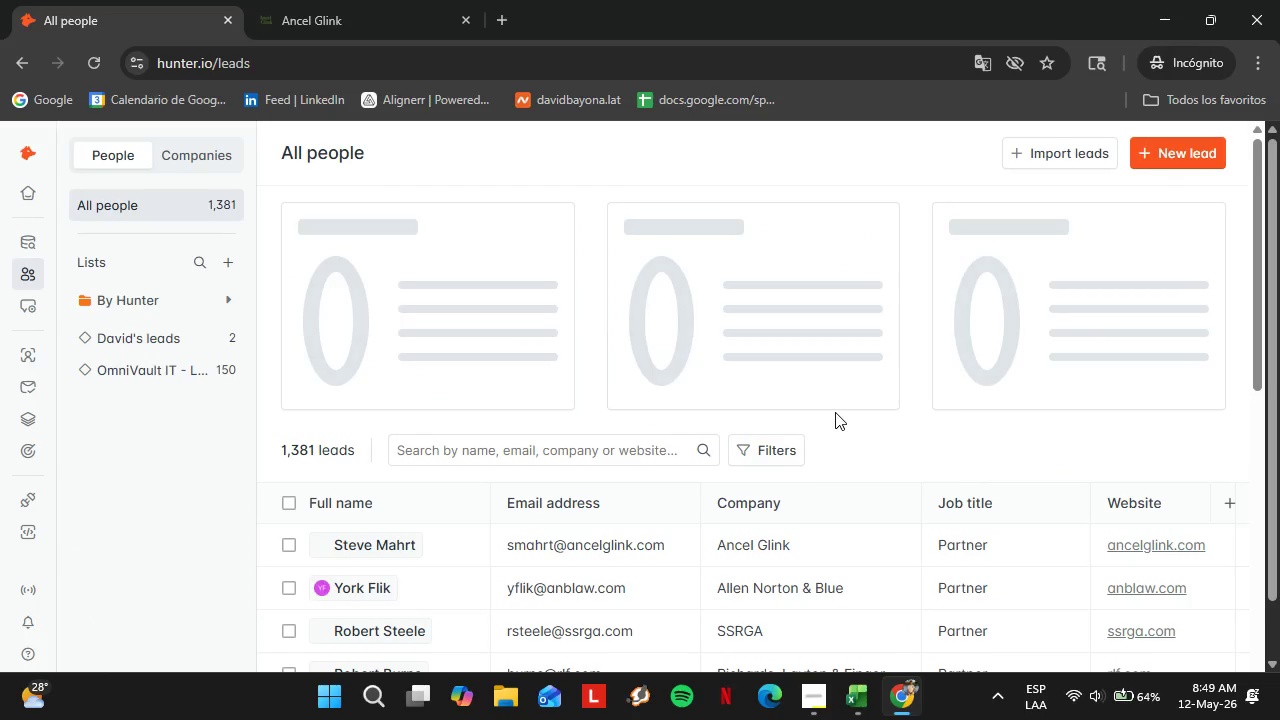 
left_click([182, 370])
 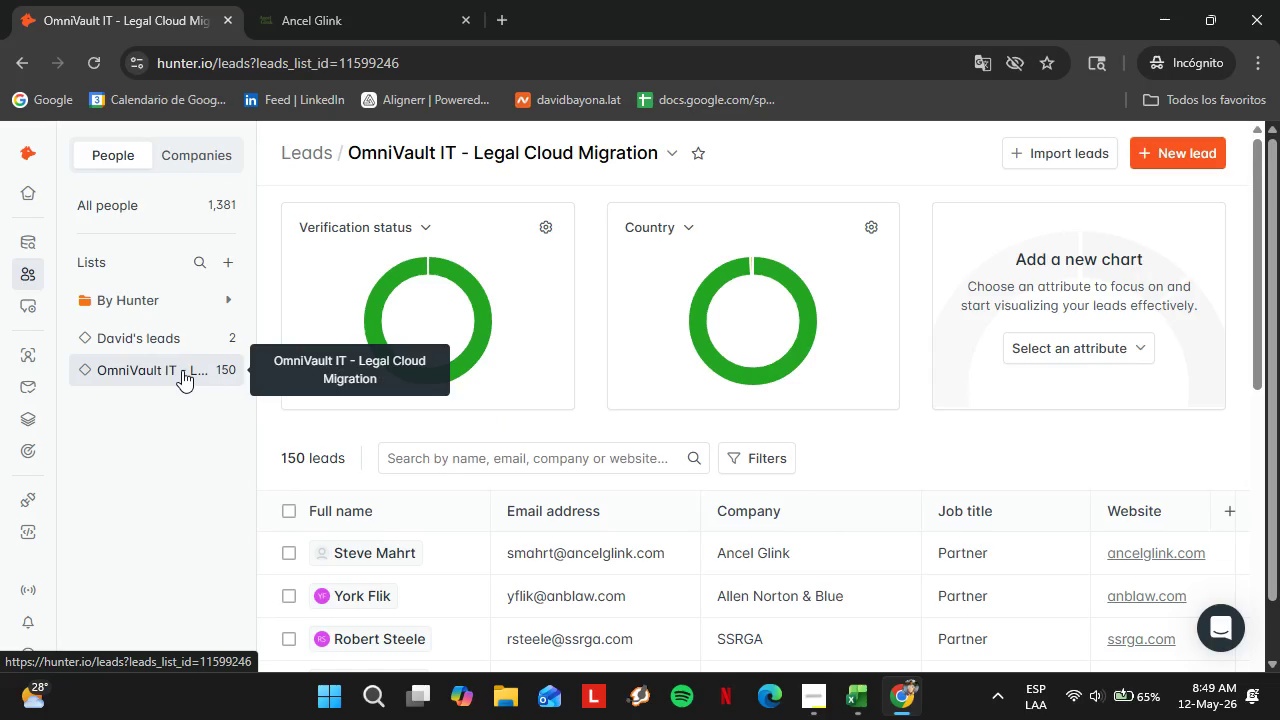 
wait(14.77)
 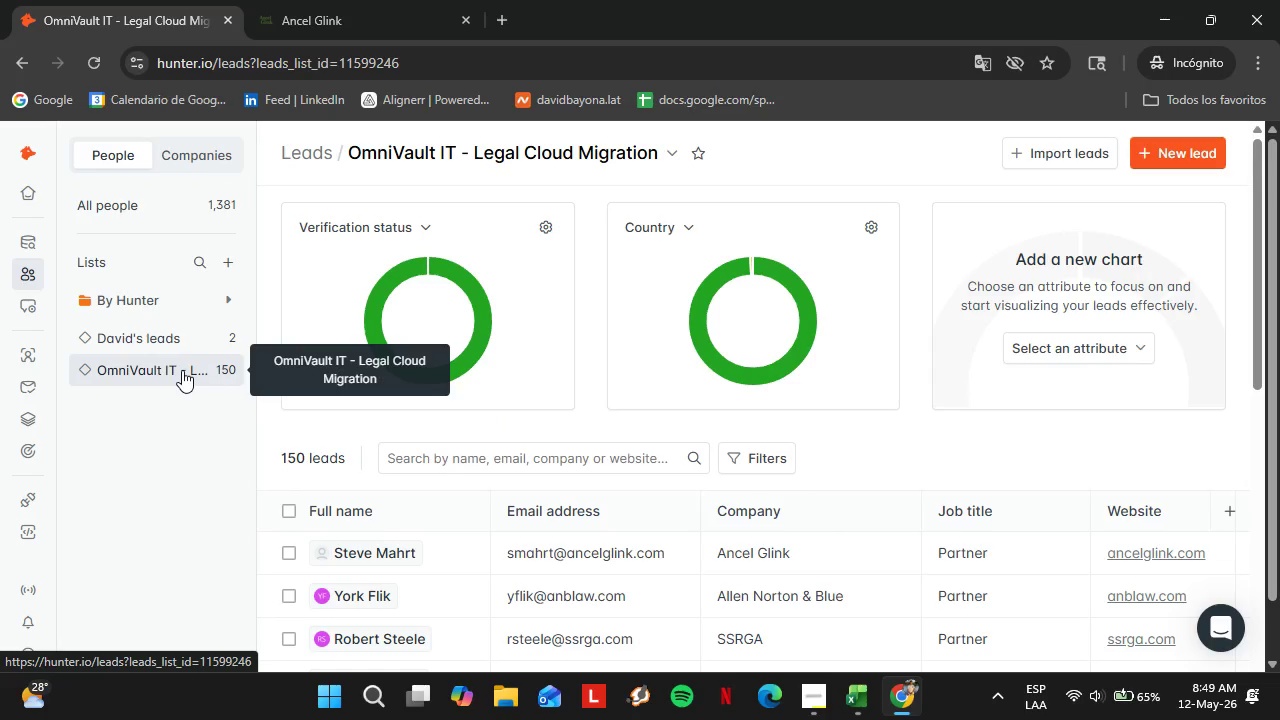 
scroll: coordinate [586, 501], scroll_direction: down, amount: 10.0
 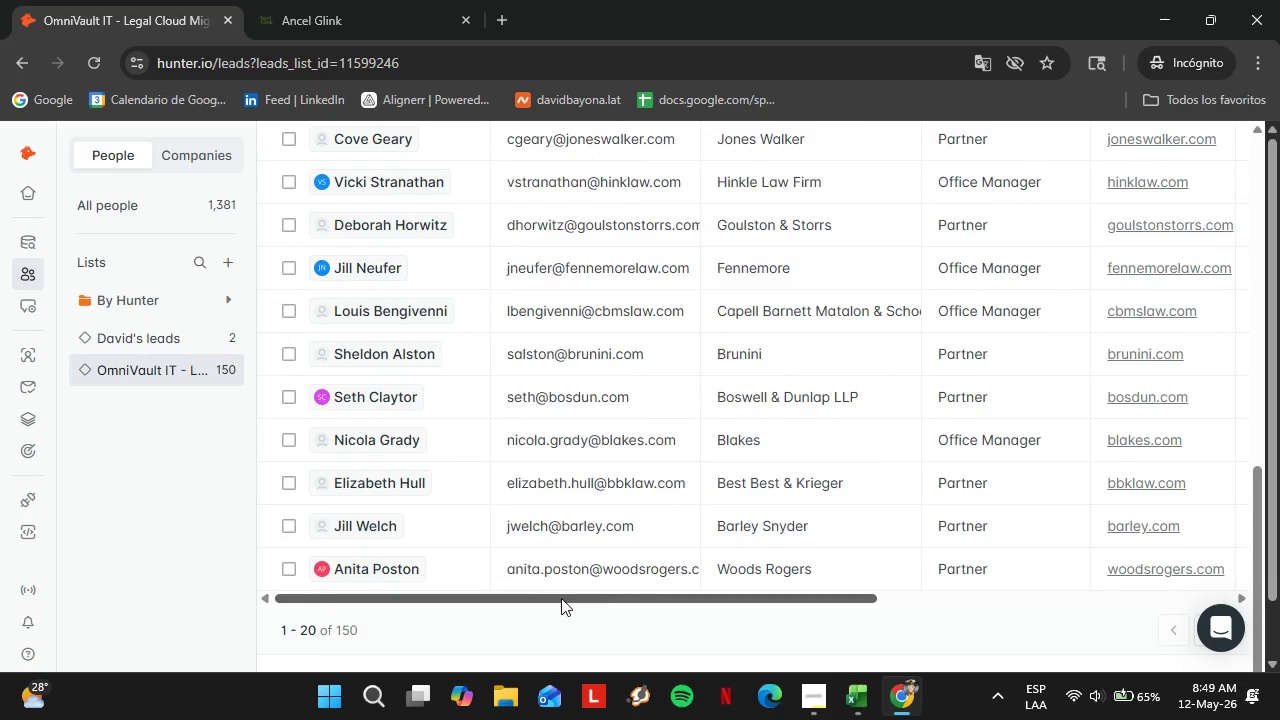 
left_click_drag(start_coordinate=[561, 598], to_coordinate=[875, 580])
 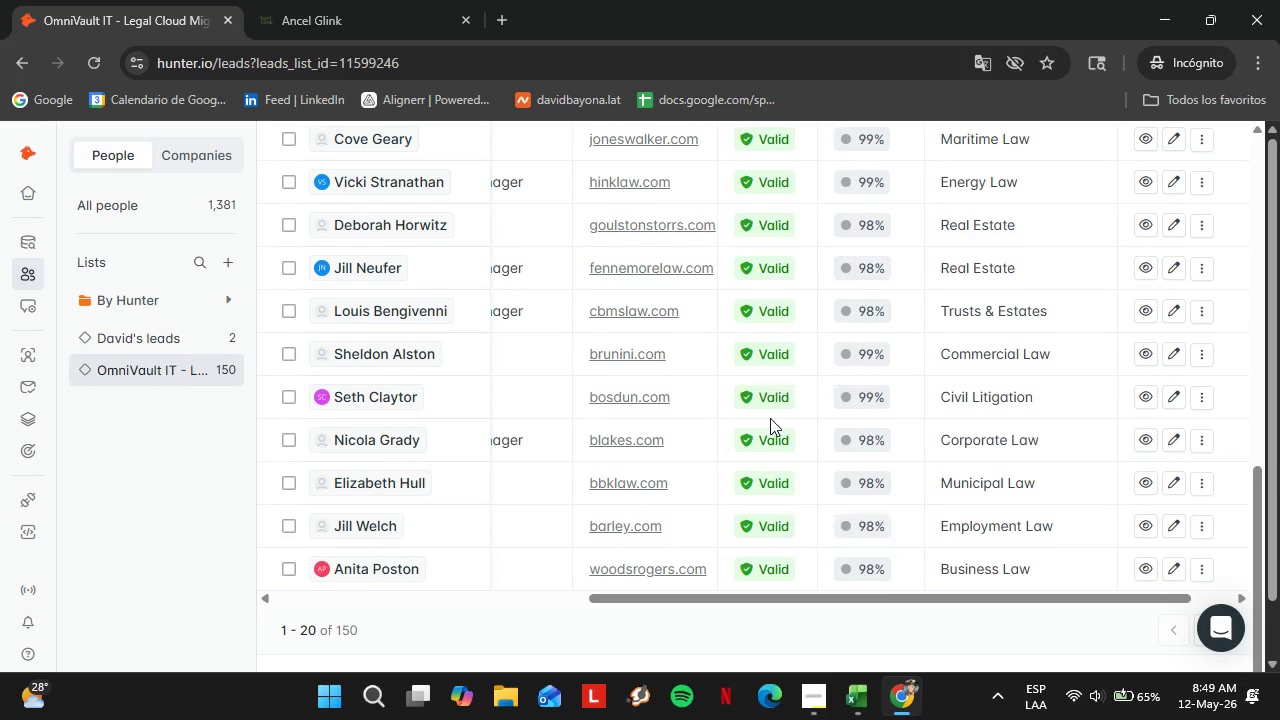 
scroll: coordinate [962, 268], scroll_direction: up, amount: 5.0
 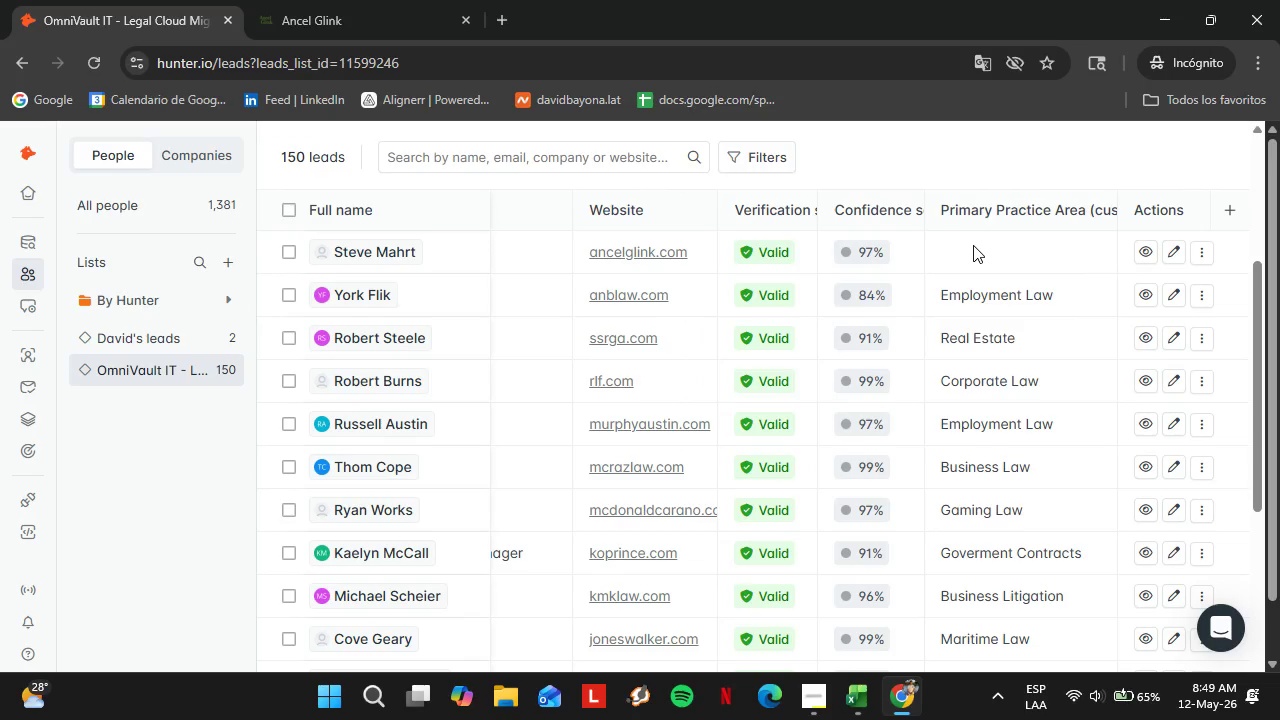 
left_click([973, 245])
 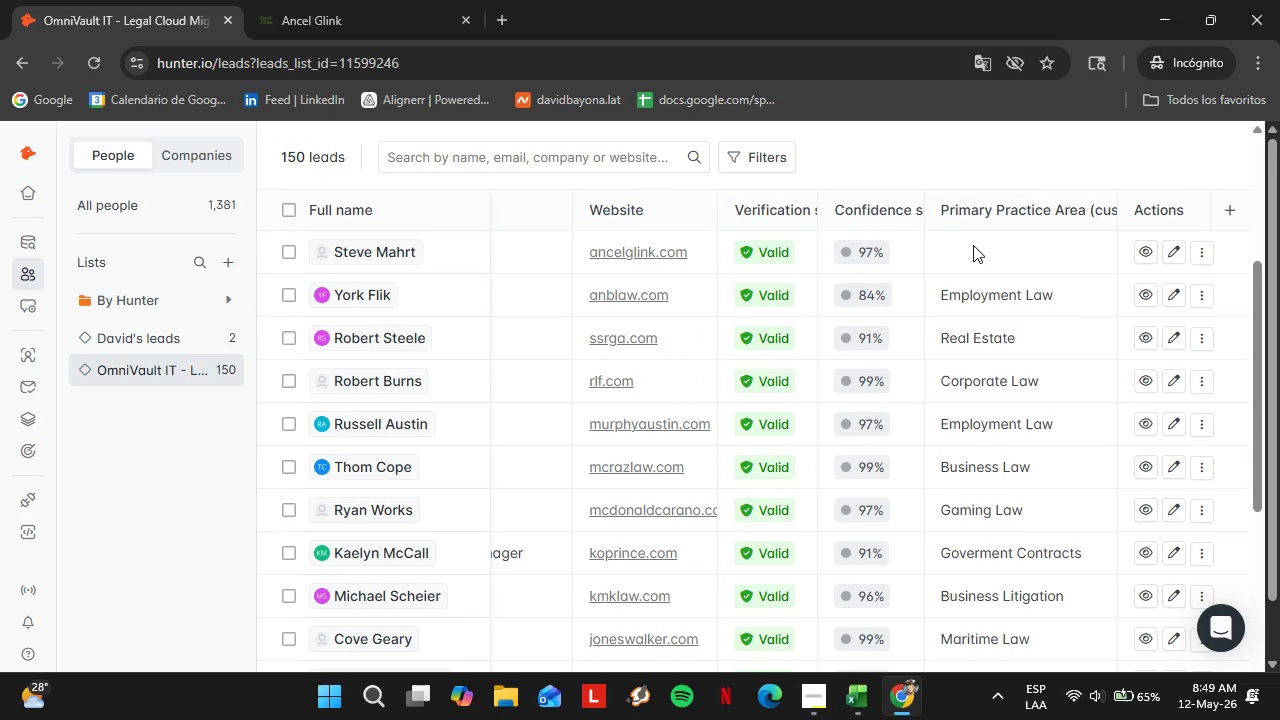 
left_click_drag(start_coordinate=[973, 245], to_coordinate=[992, 258])
 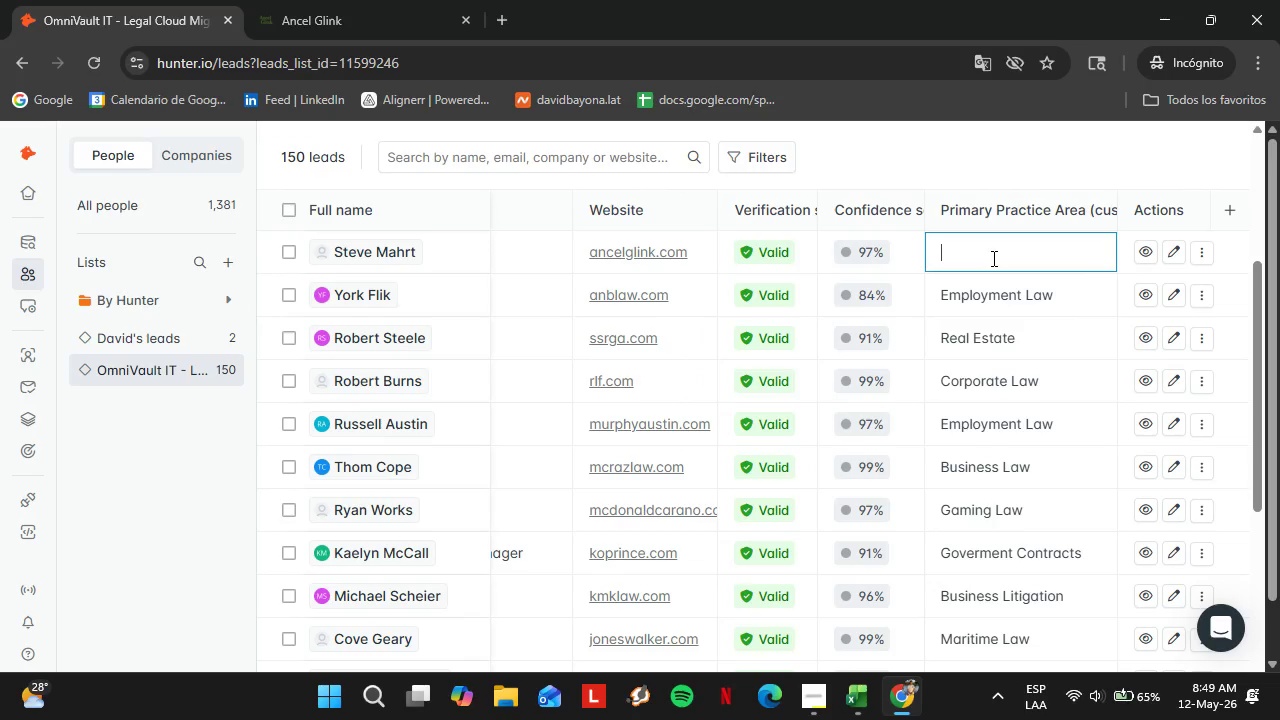 
triple_click([992, 258])
 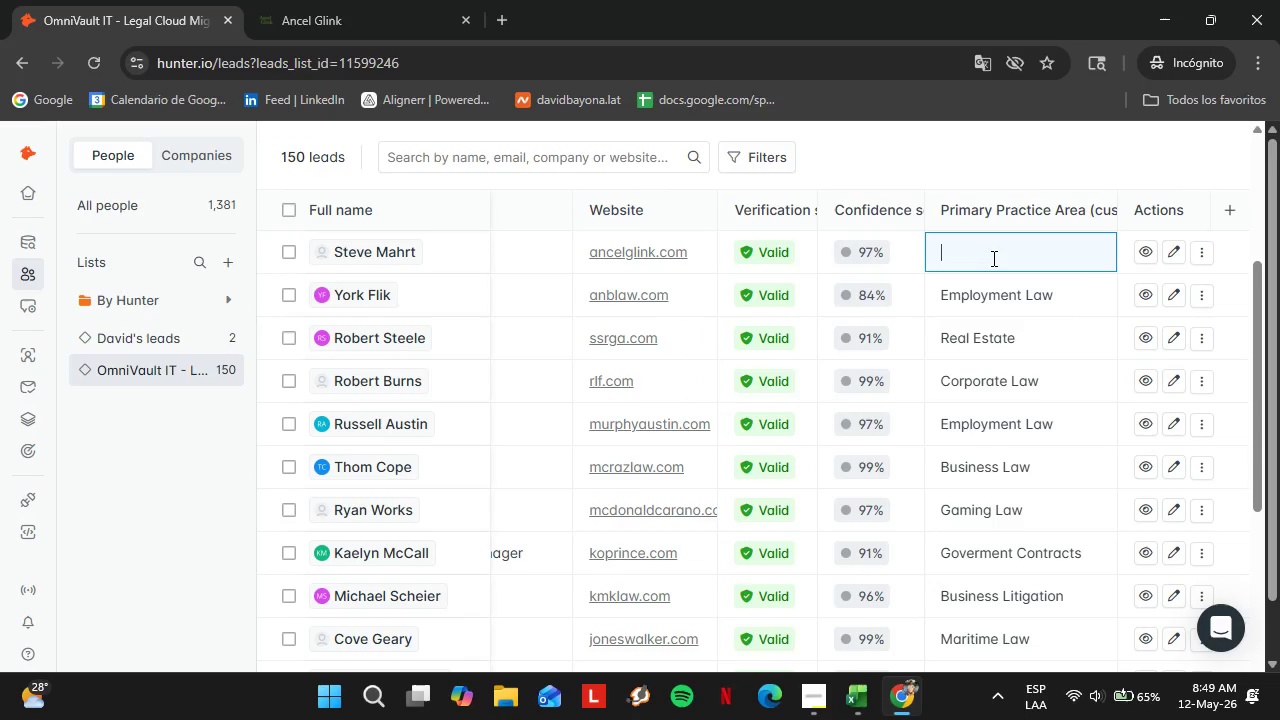 
triple_click([992, 258])
 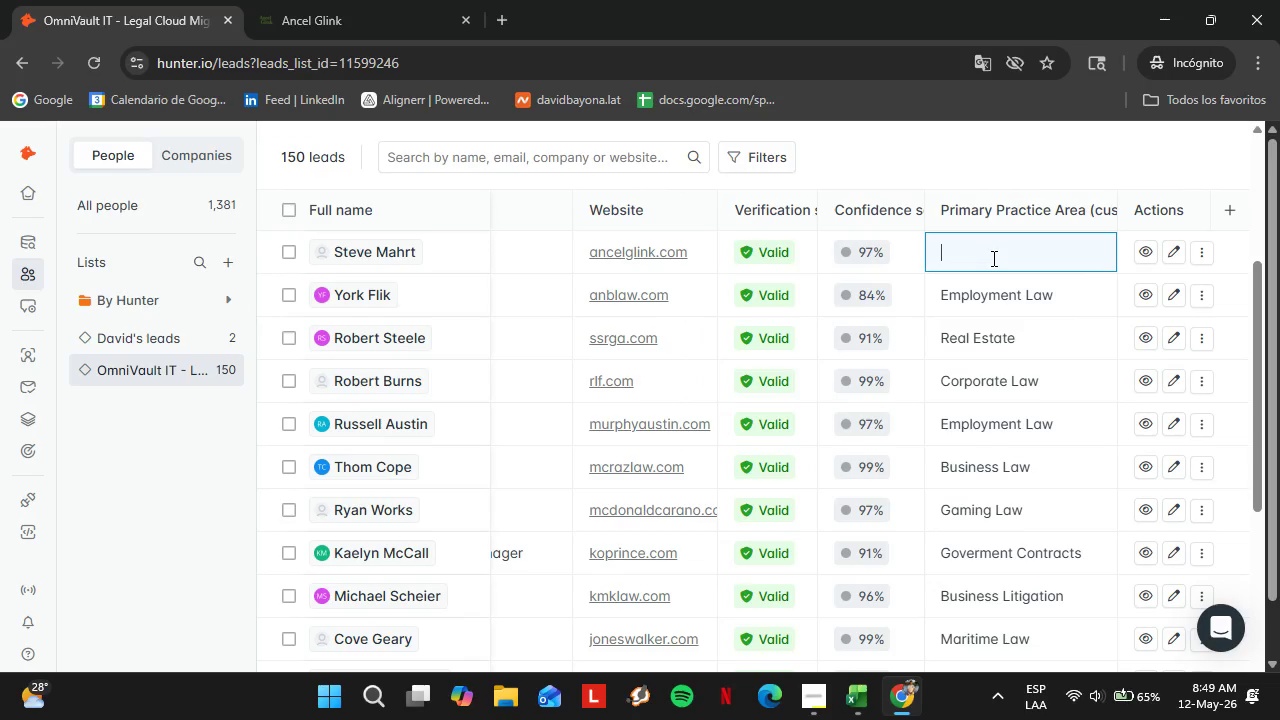 
type(Municipal KLa)
key(Backspace)
key(Backspace)
key(Backspace)
type(Law)
 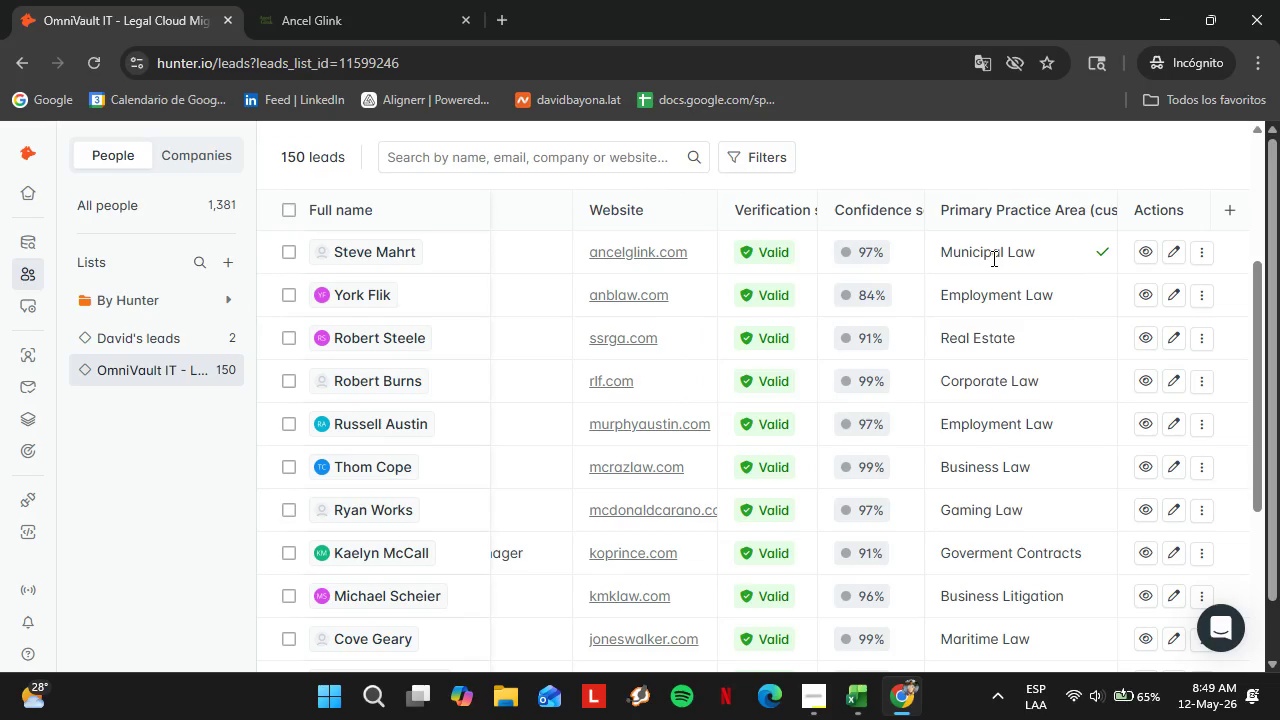 
 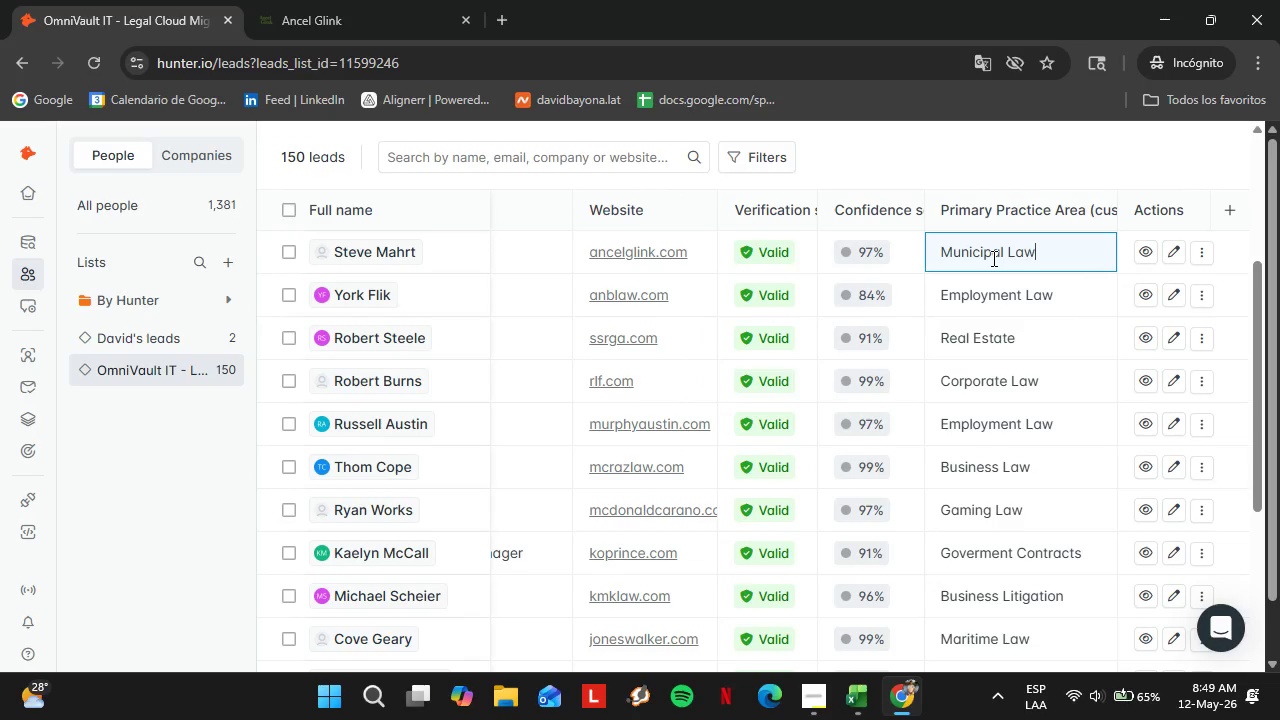 
key(Enter)
 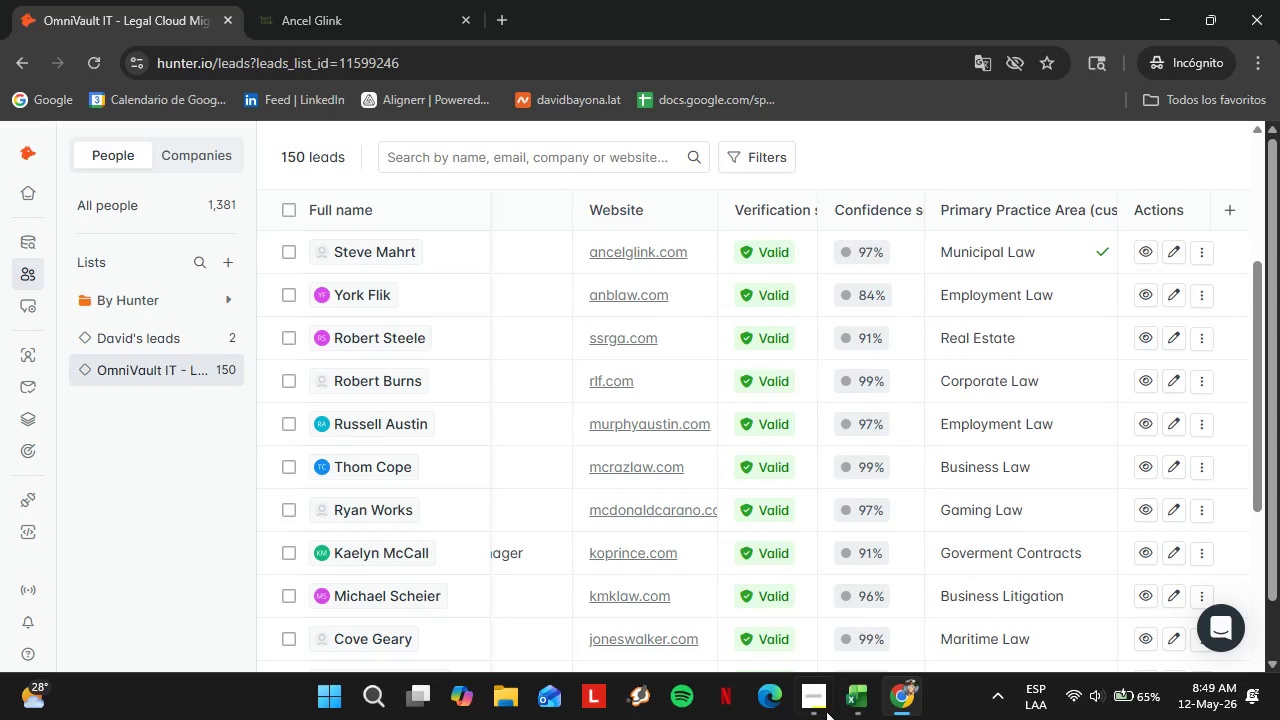 
left_click([794, 698])